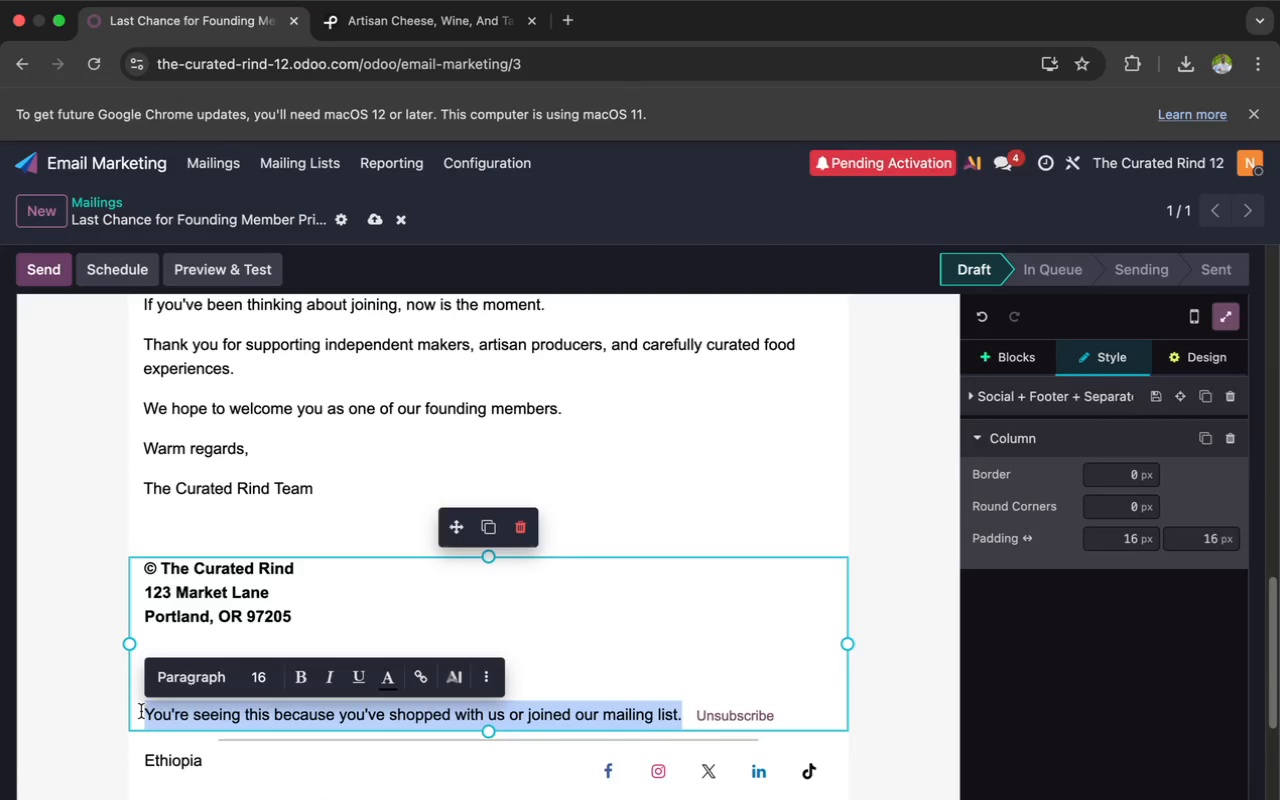 
key(Backspace)